 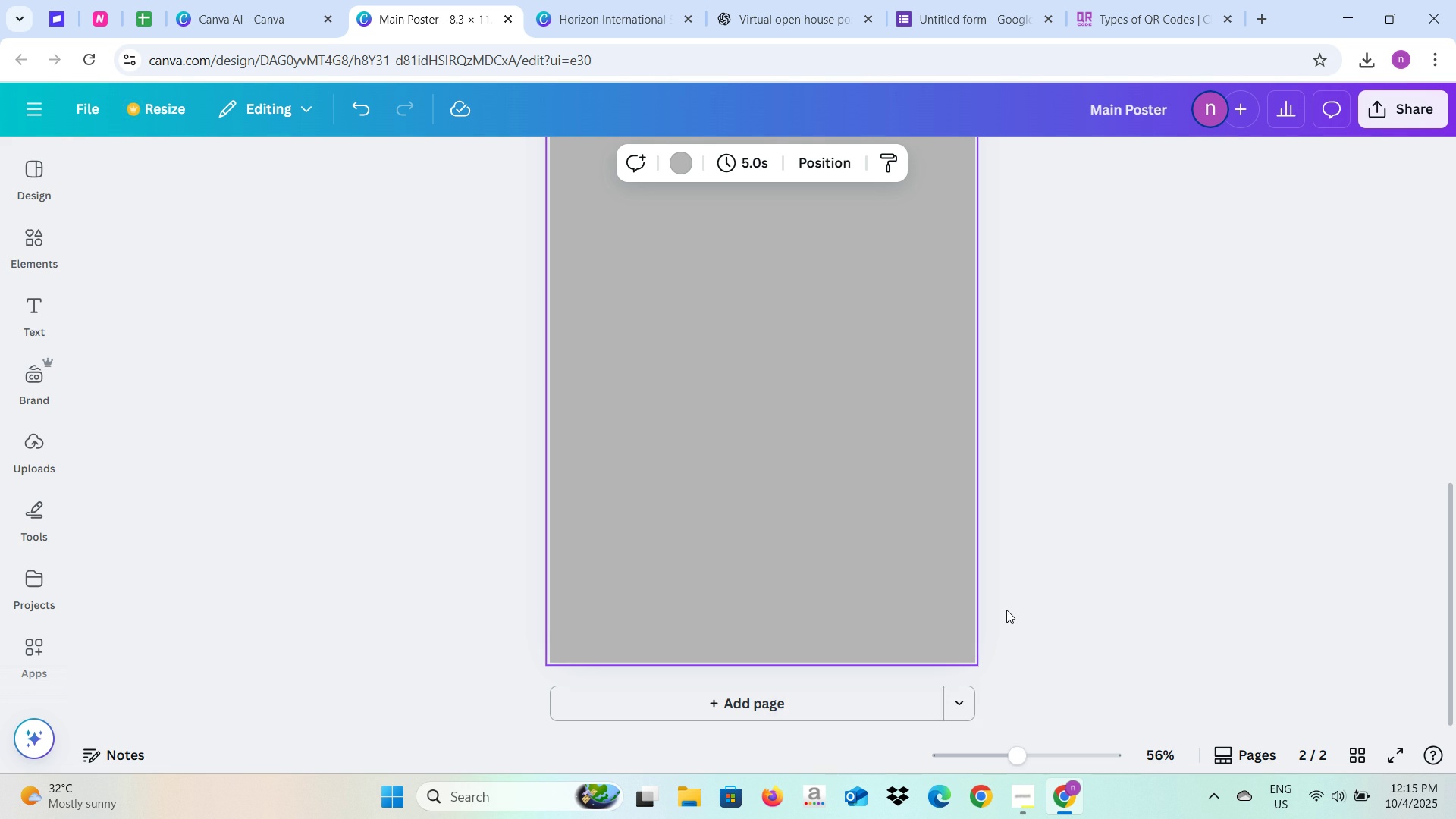 
scroll: coordinate [1118, 517], scroll_direction: up, amount: 10.0
 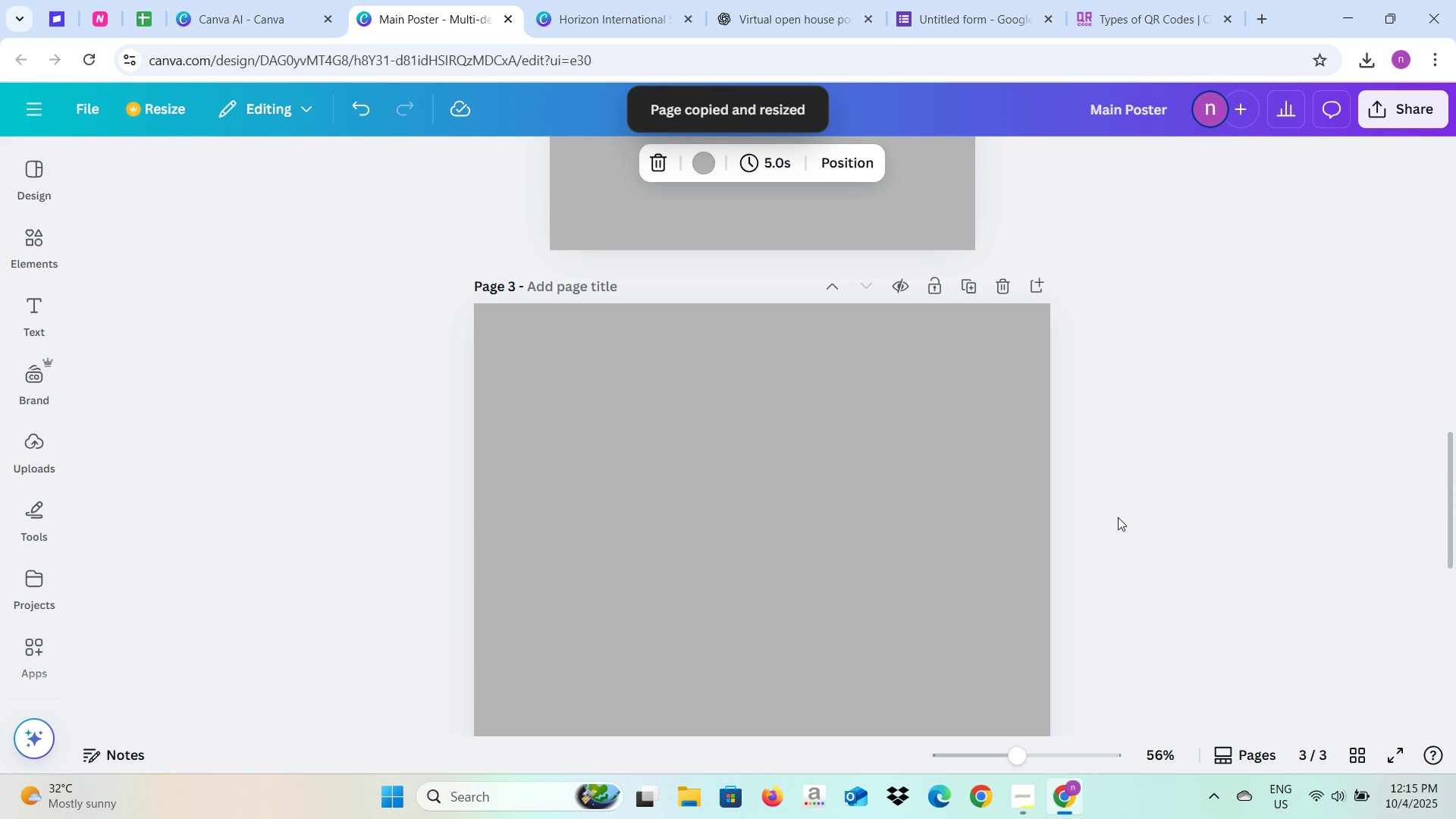 
left_click([820, 530])
 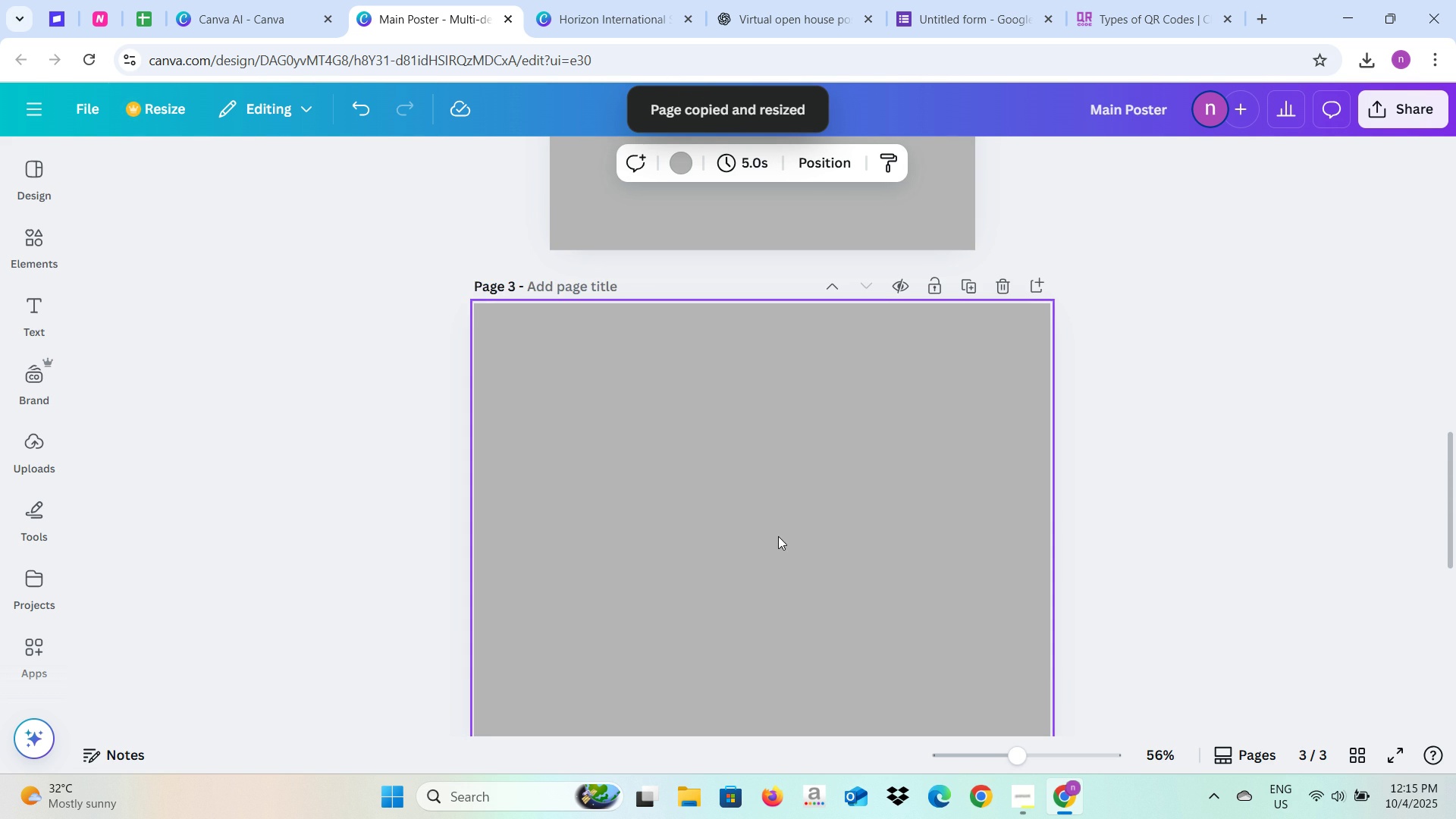 
scroll: coordinate [852, 469], scroll_direction: up, amount: 7.0
 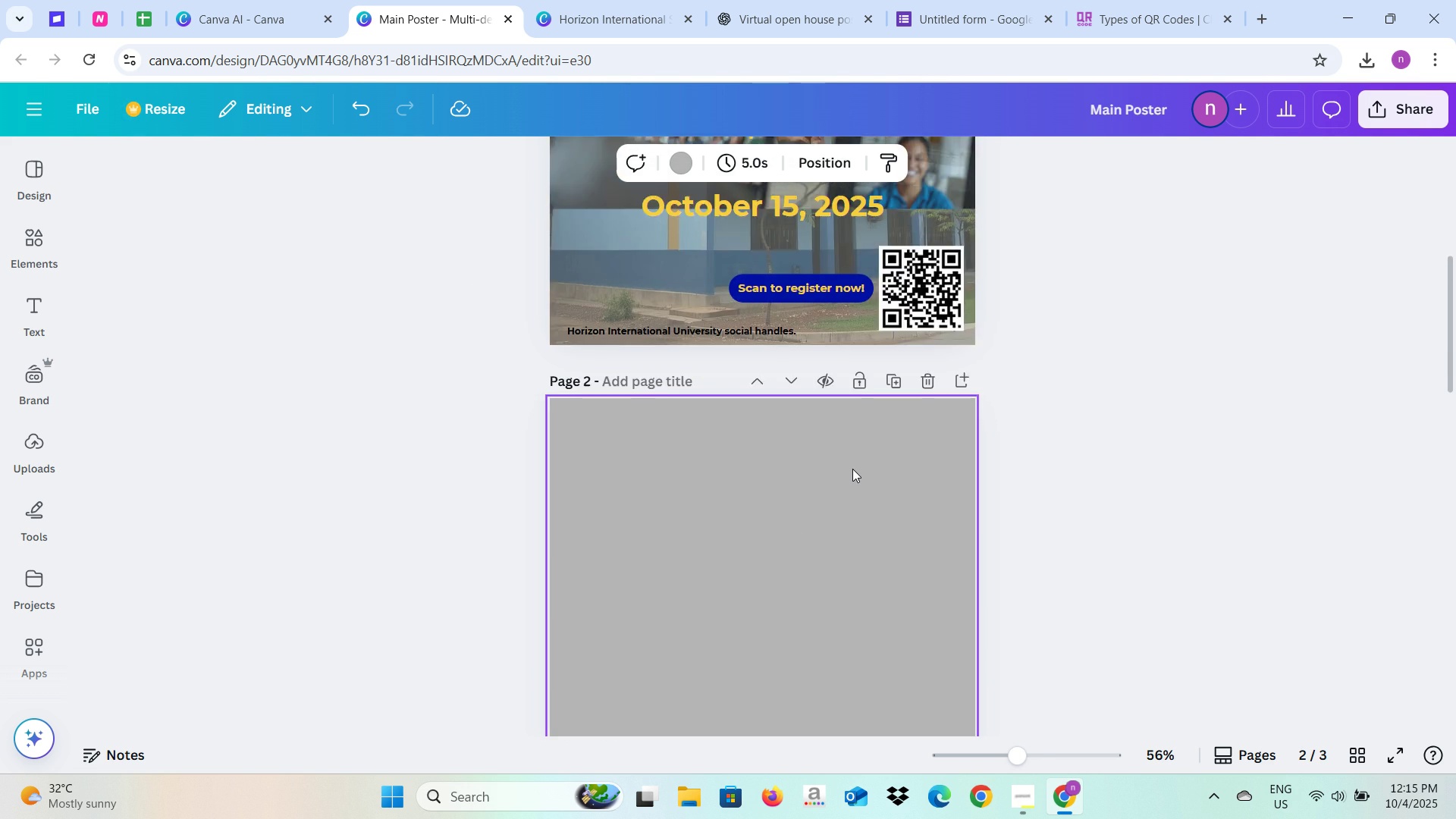 
scroll: coordinate [852, 469], scroll_direction: down, amount: 8.0
 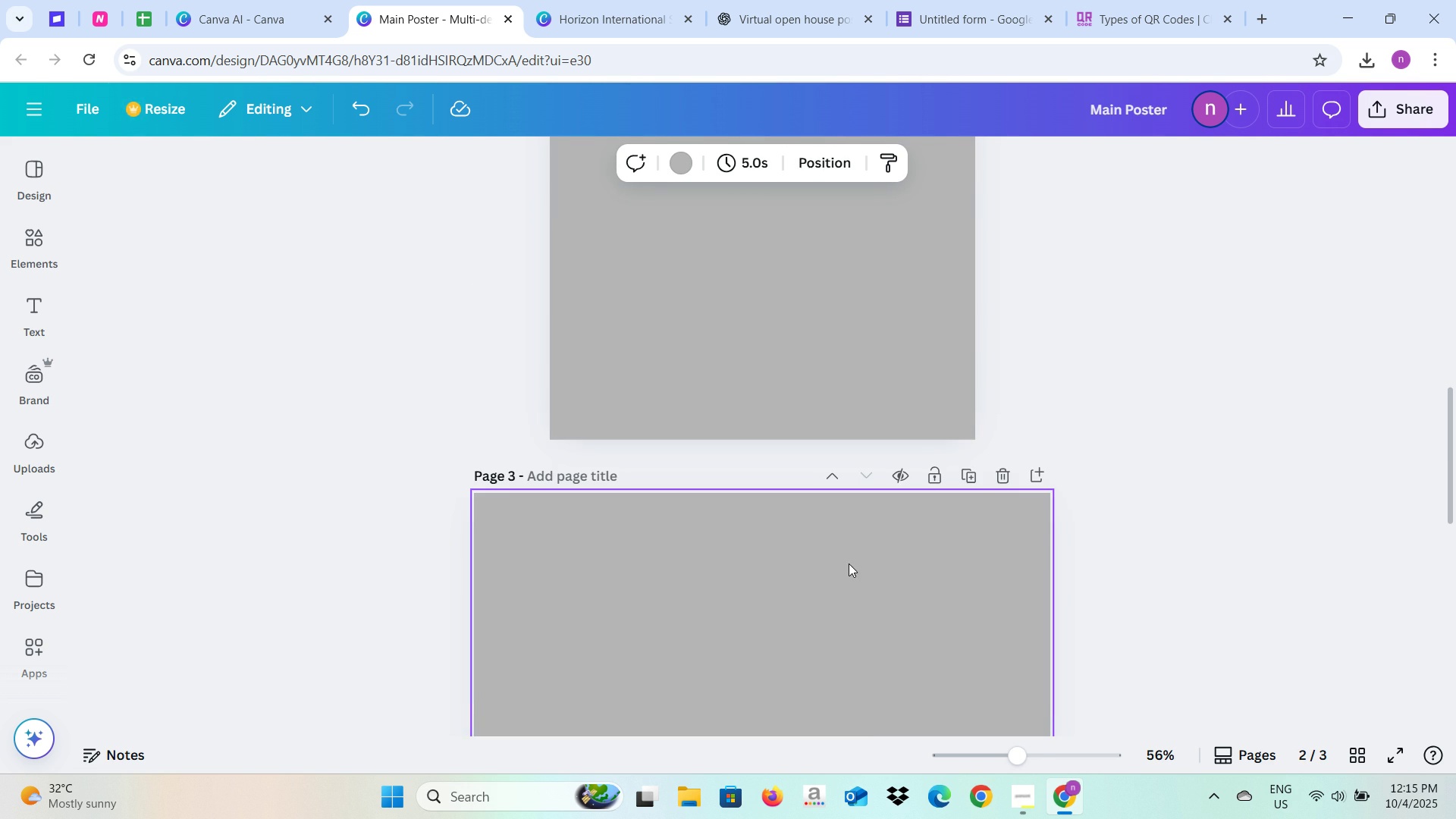 
left_click([849, 563])
 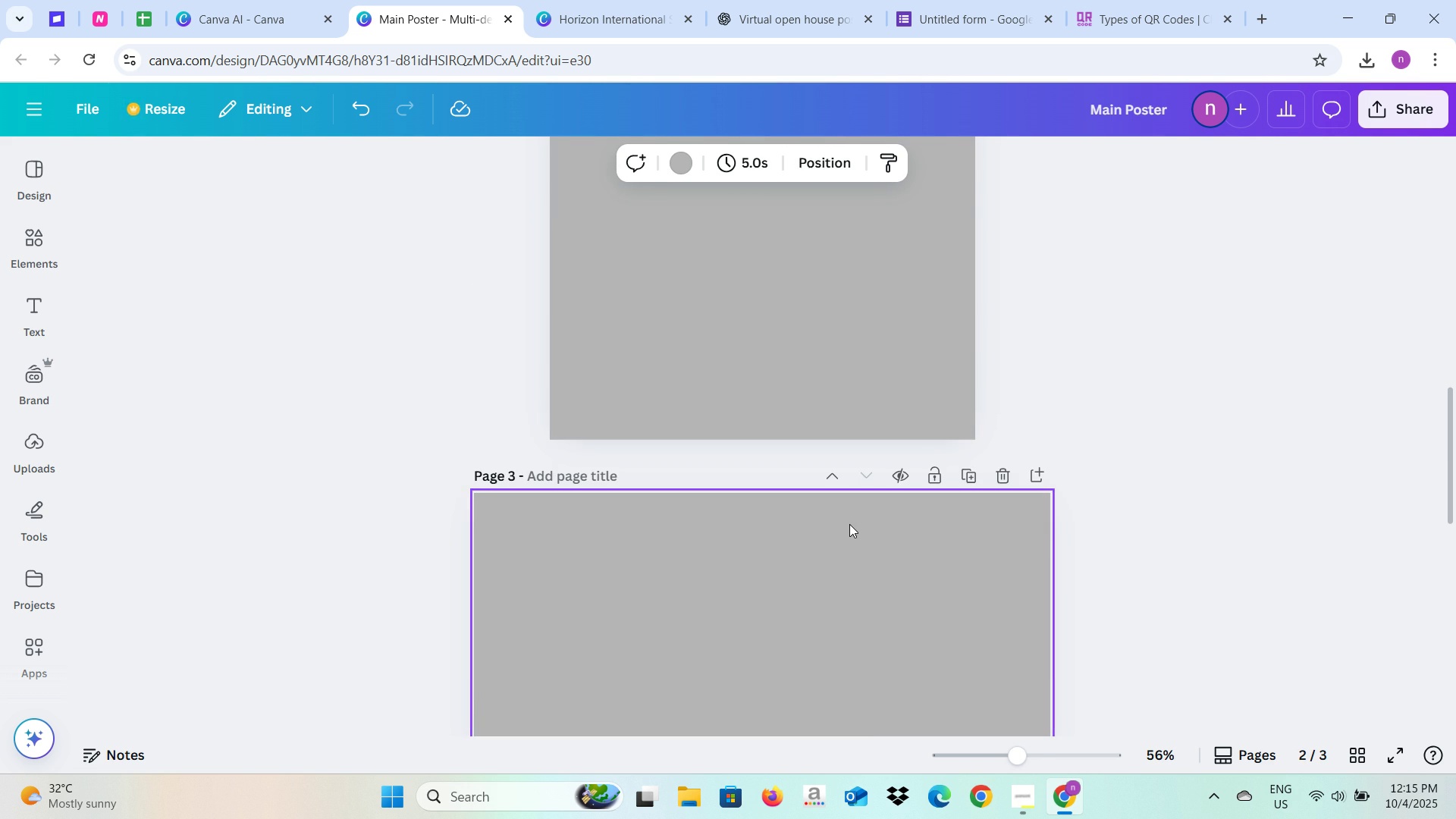 
scroll: coordinate [849, 524], scroll_direction: up, amount: 6.0
 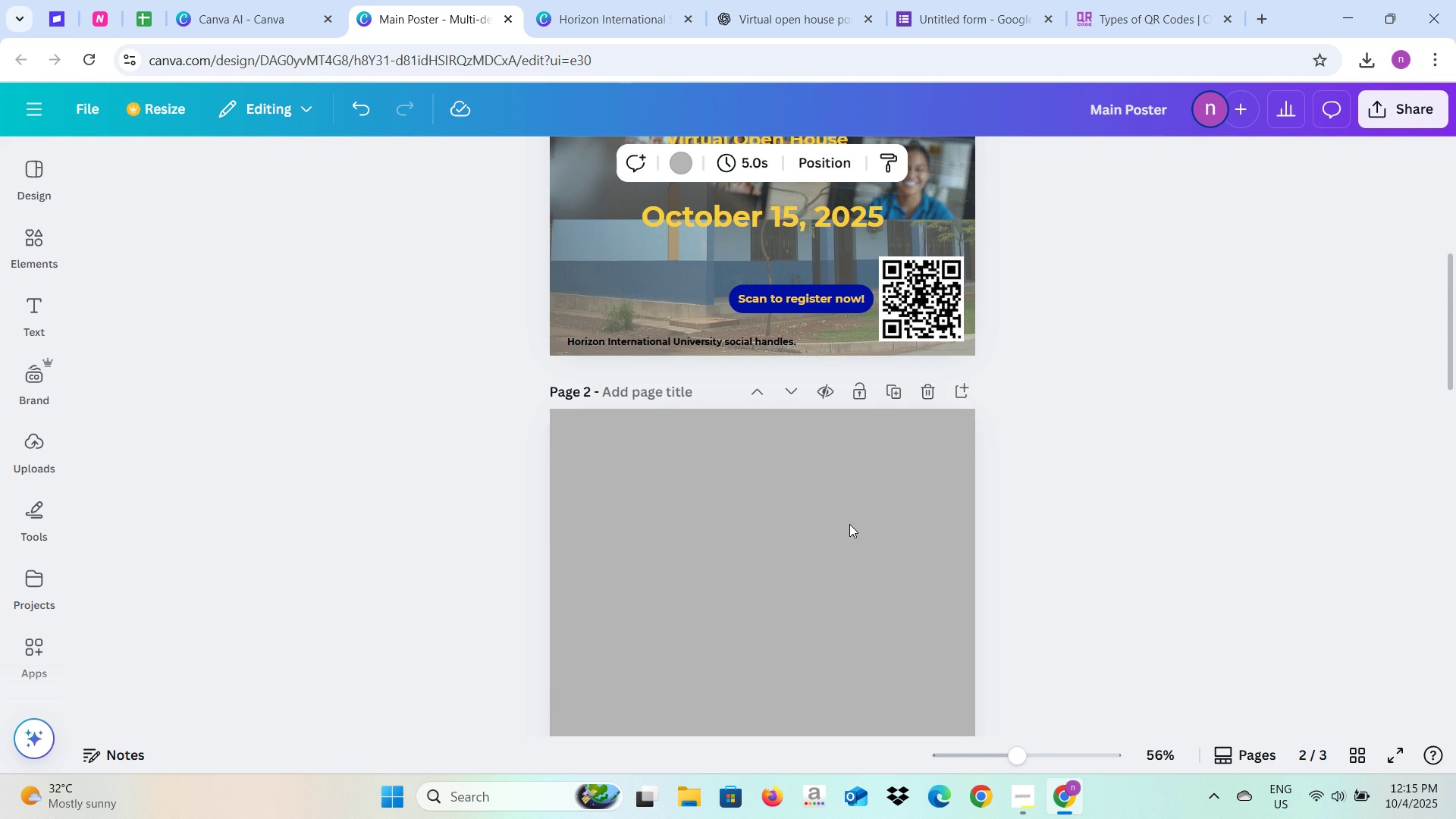 
left_click([849, 524])
 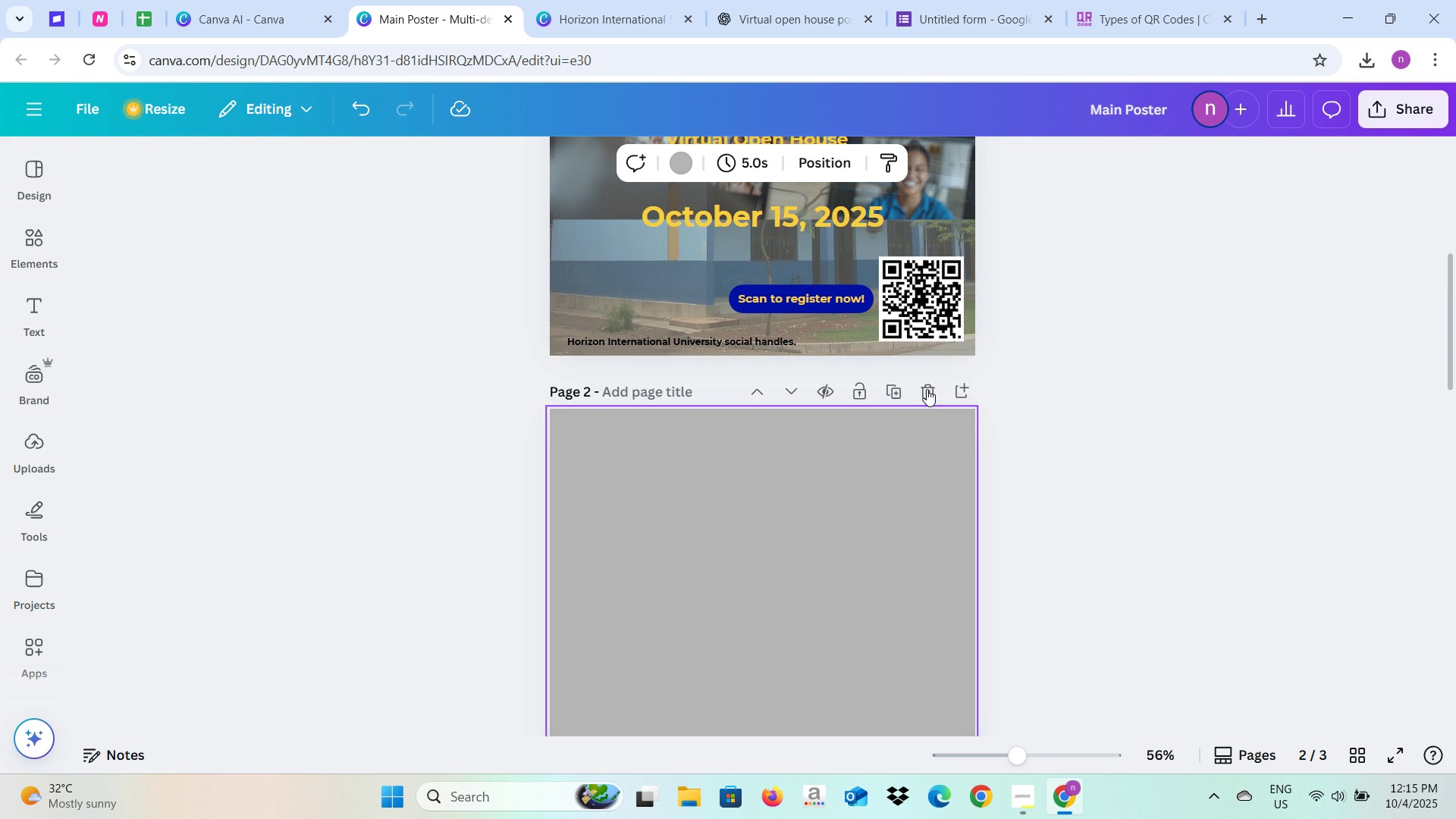 
left_click([927, 389])
 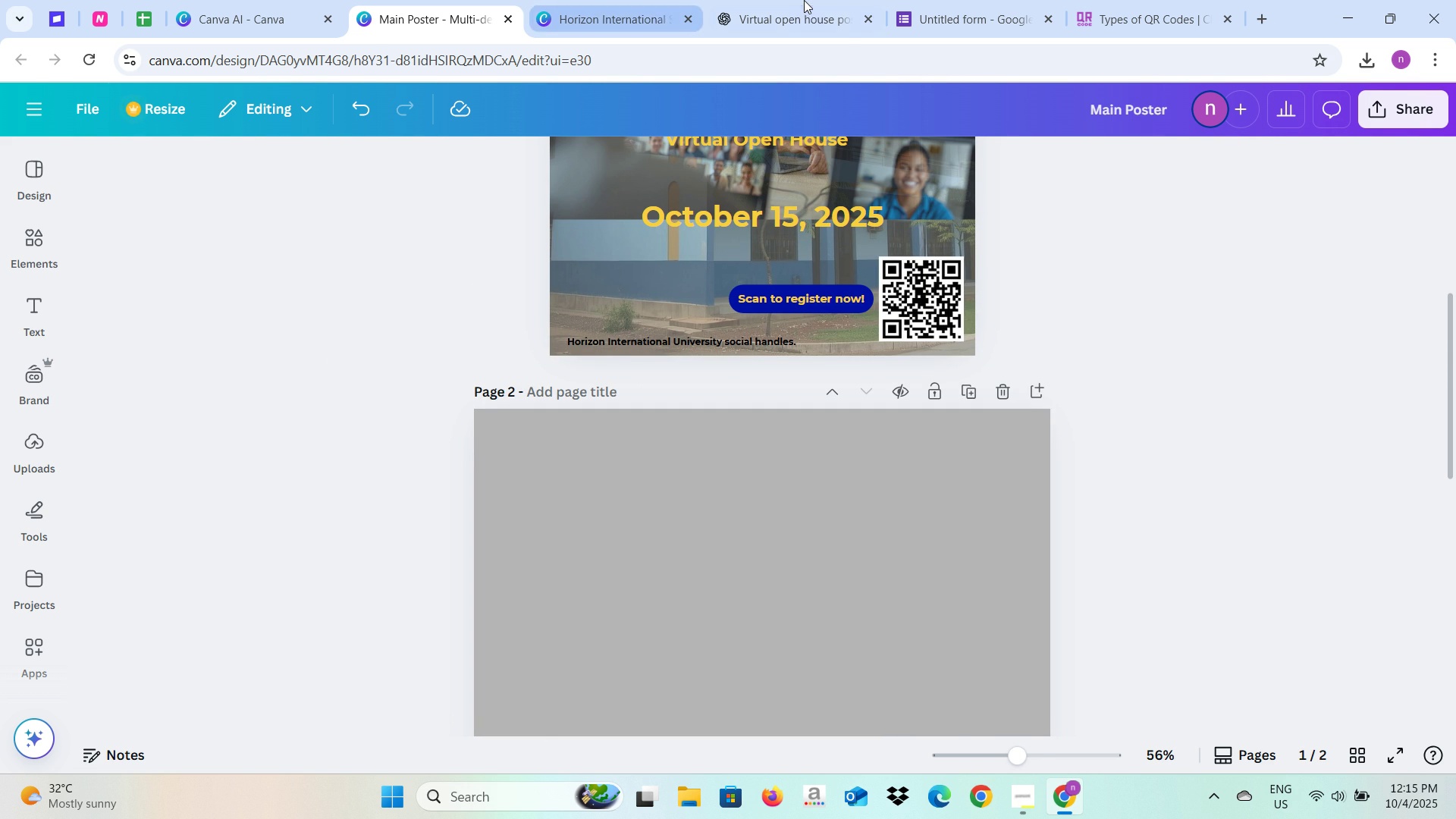 
left_click([749, 0])
 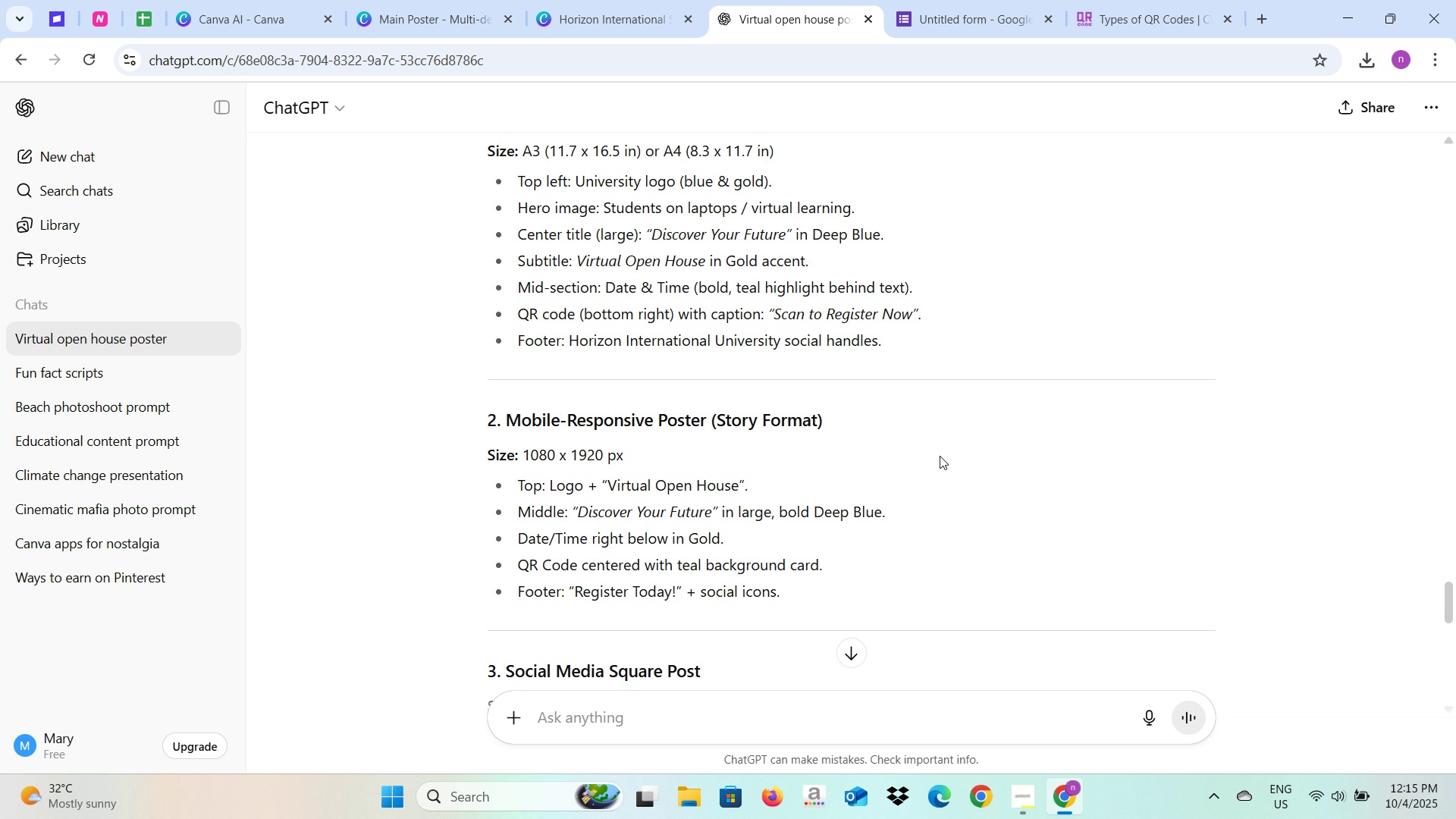 
scroll: coordinate [940, 456], scroll_direction: down, amount: 1.0
 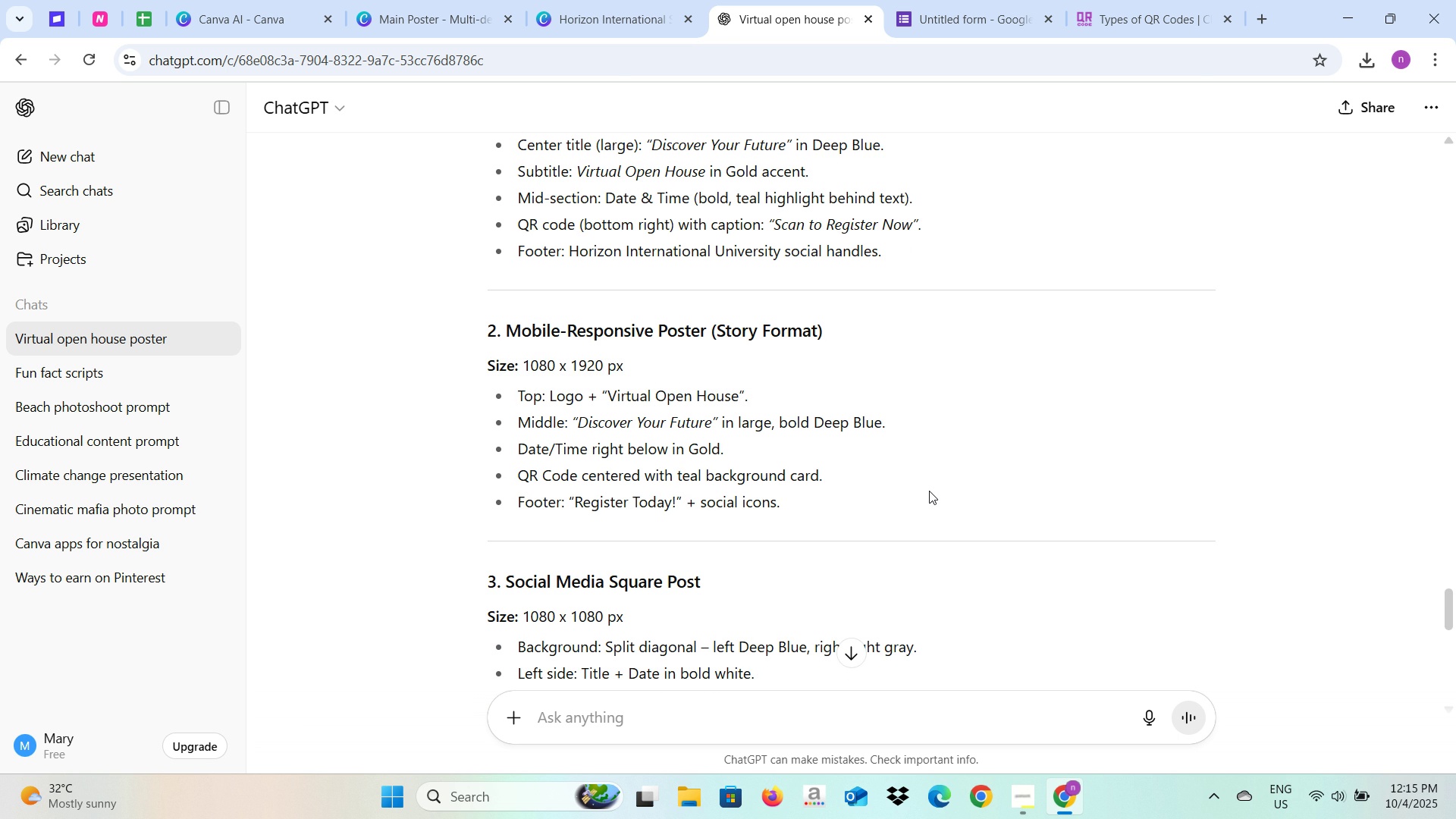 
wait(9.7)
 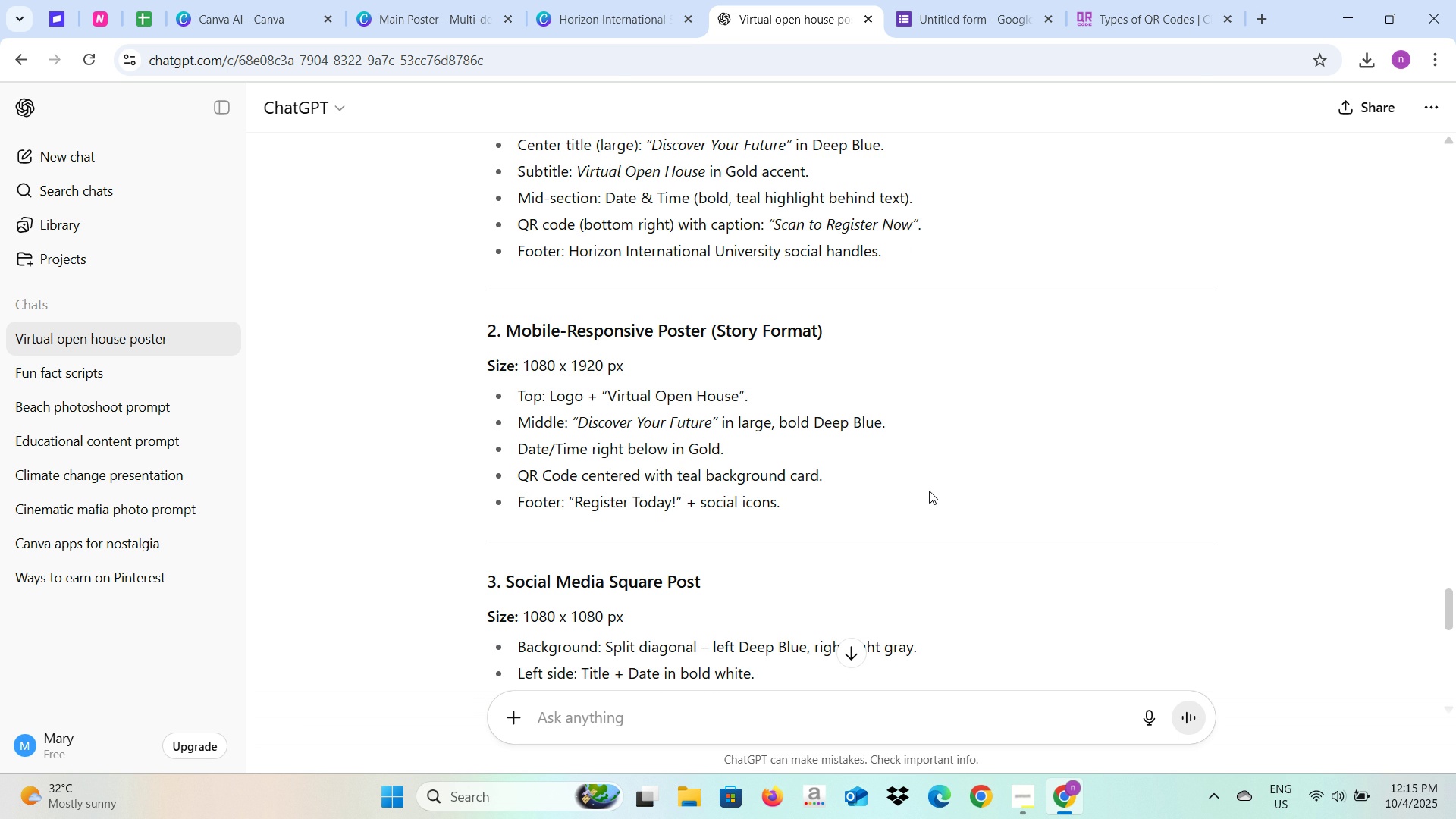 
scroll: coordinate [929, 491], scroll_direction: up, amount: 4.0
 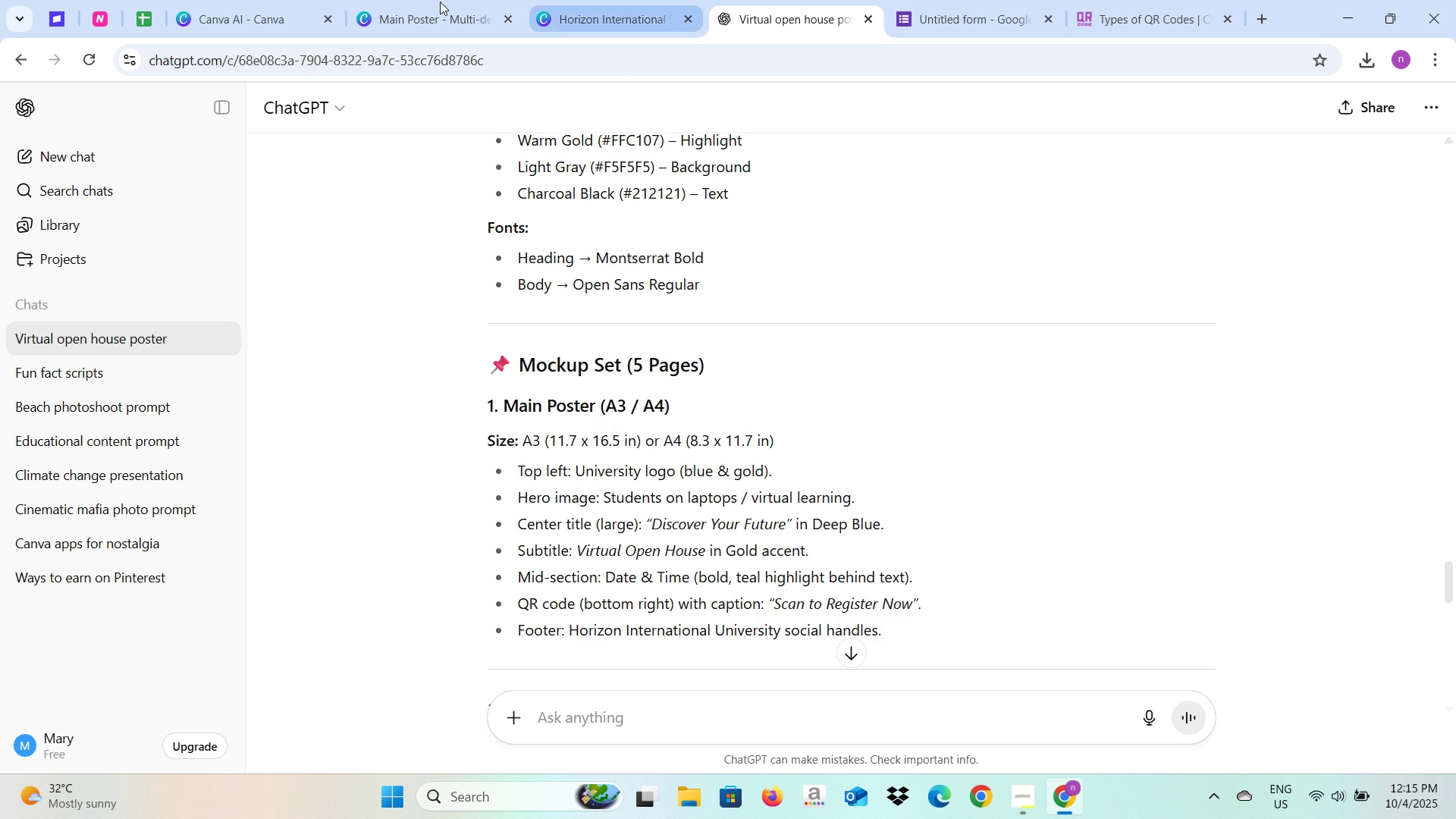 
left_click([440, 2])
 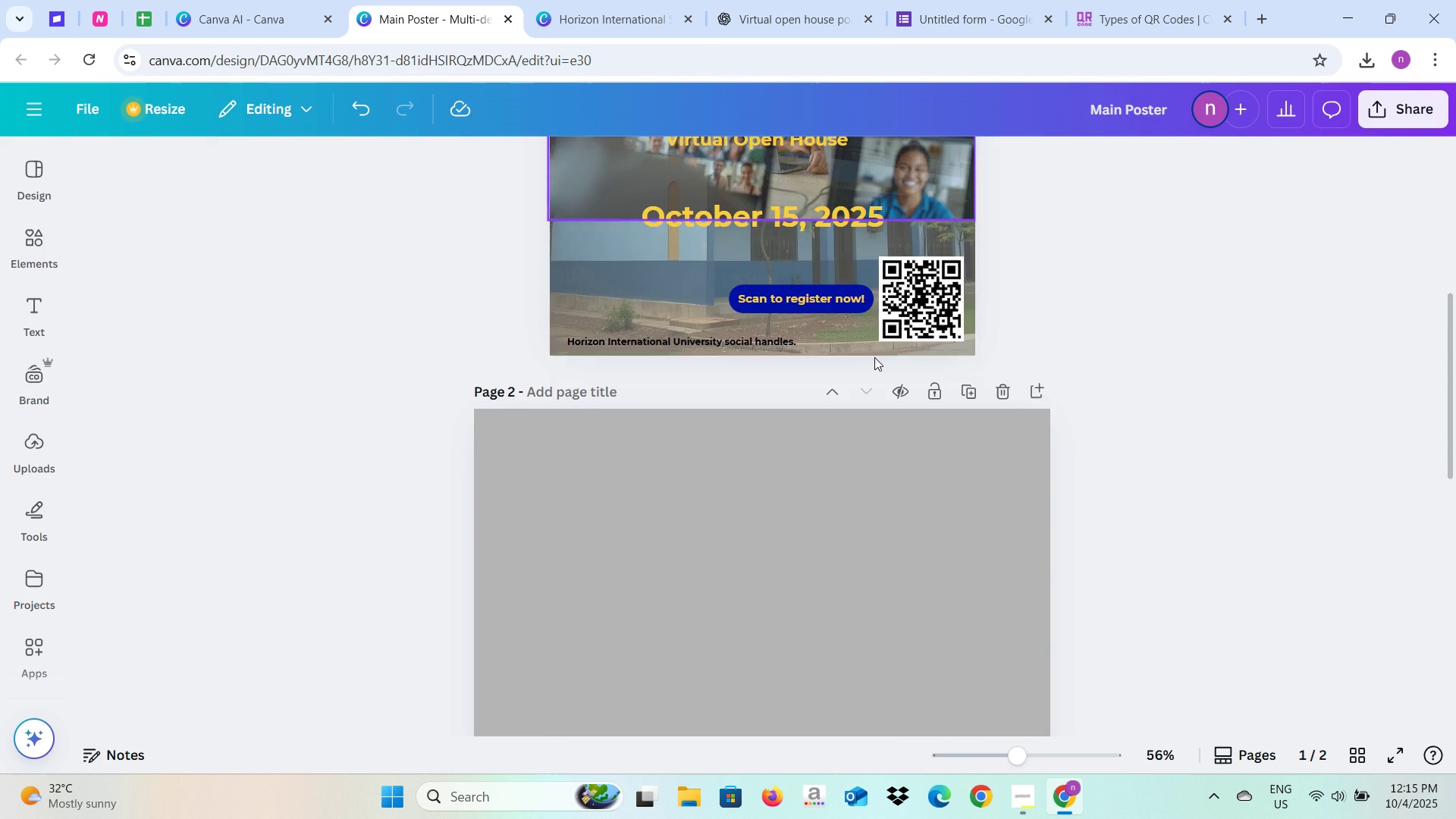 
scroll: coordinate [872, 362], scroll_direction: up, amount: 9.0
 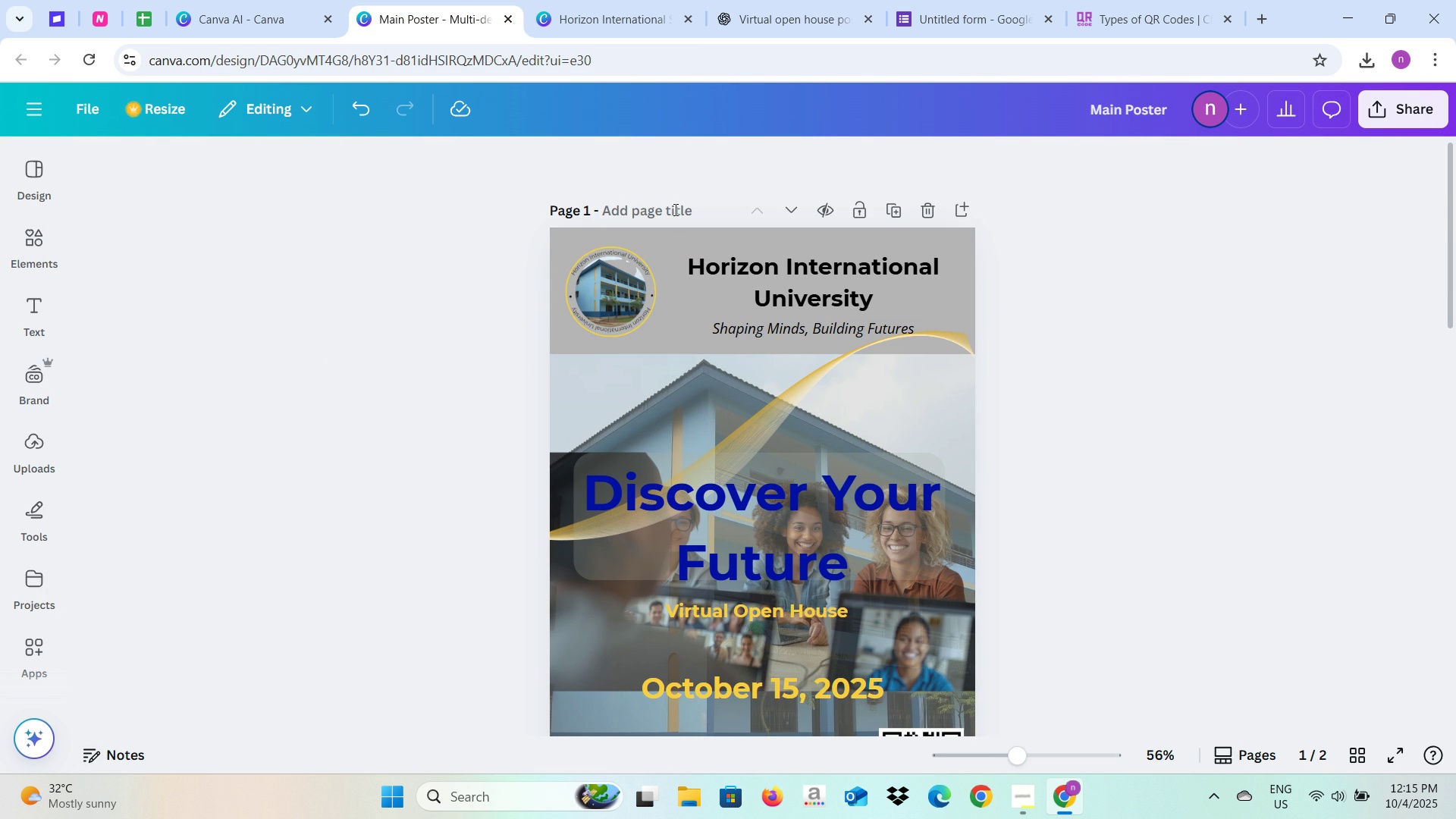 
left_click([674, 209])
 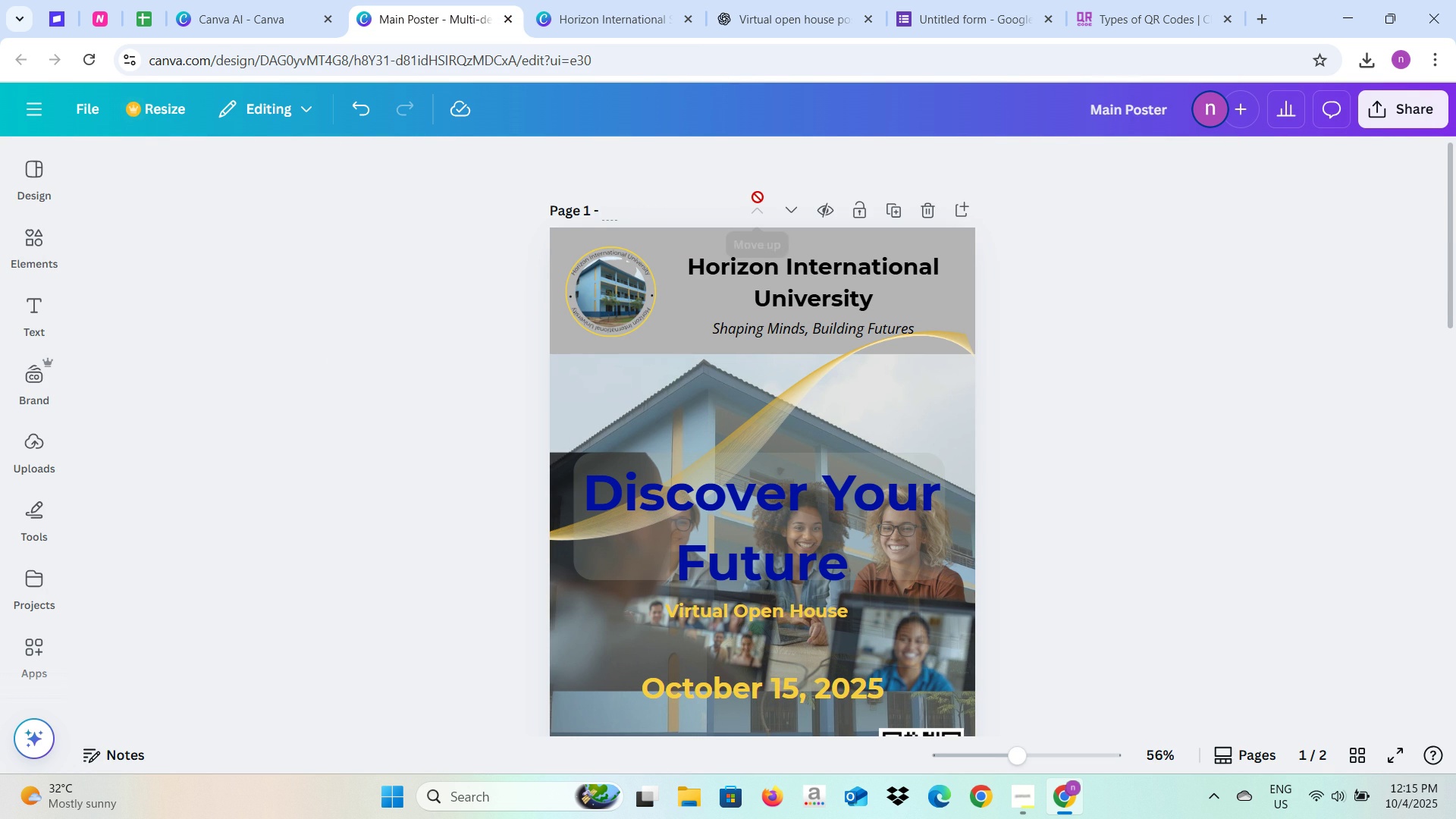 
type(Main o)
key(Backspace)
type(Poster)
 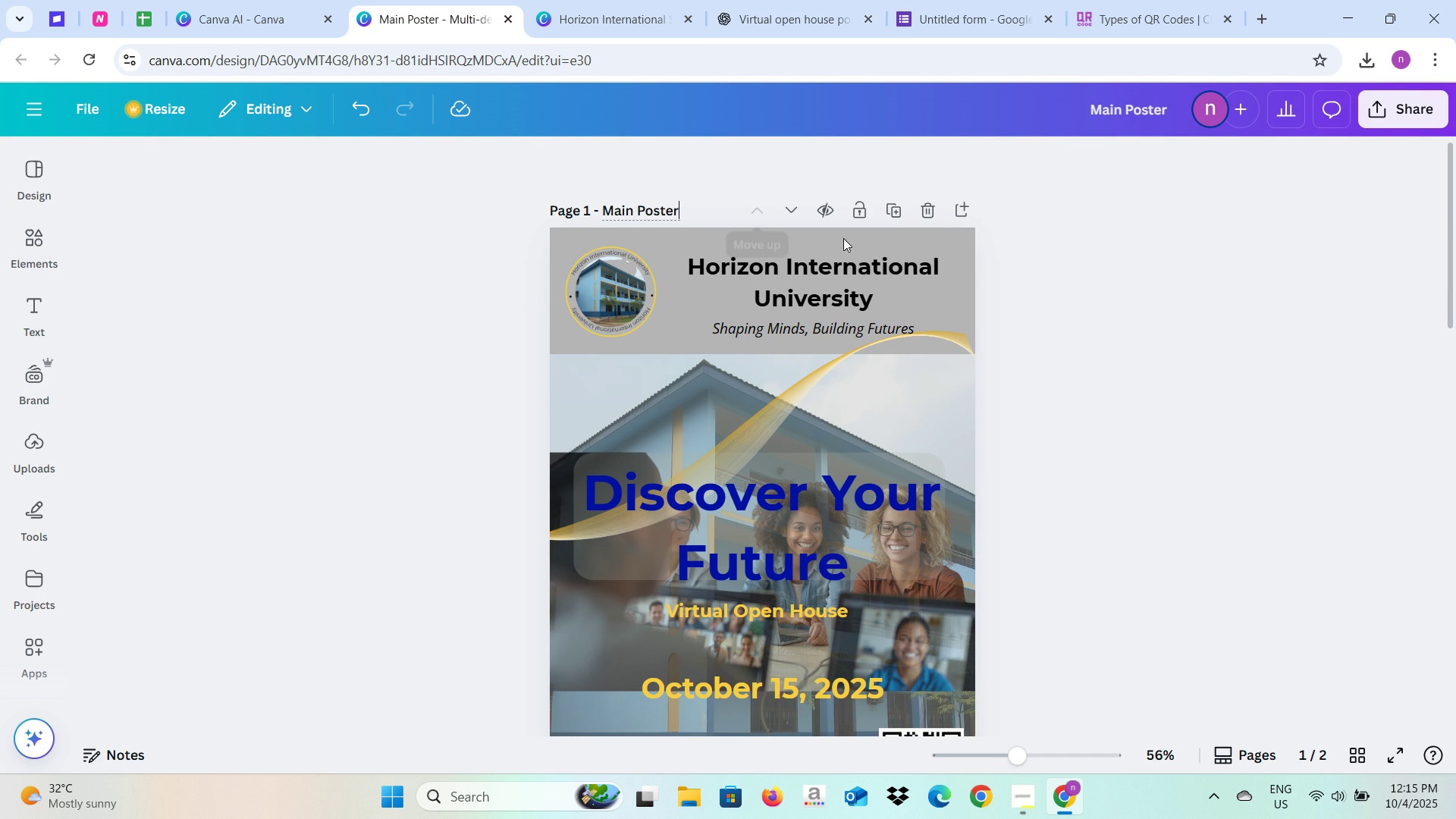 
left_click([1082, 376])
 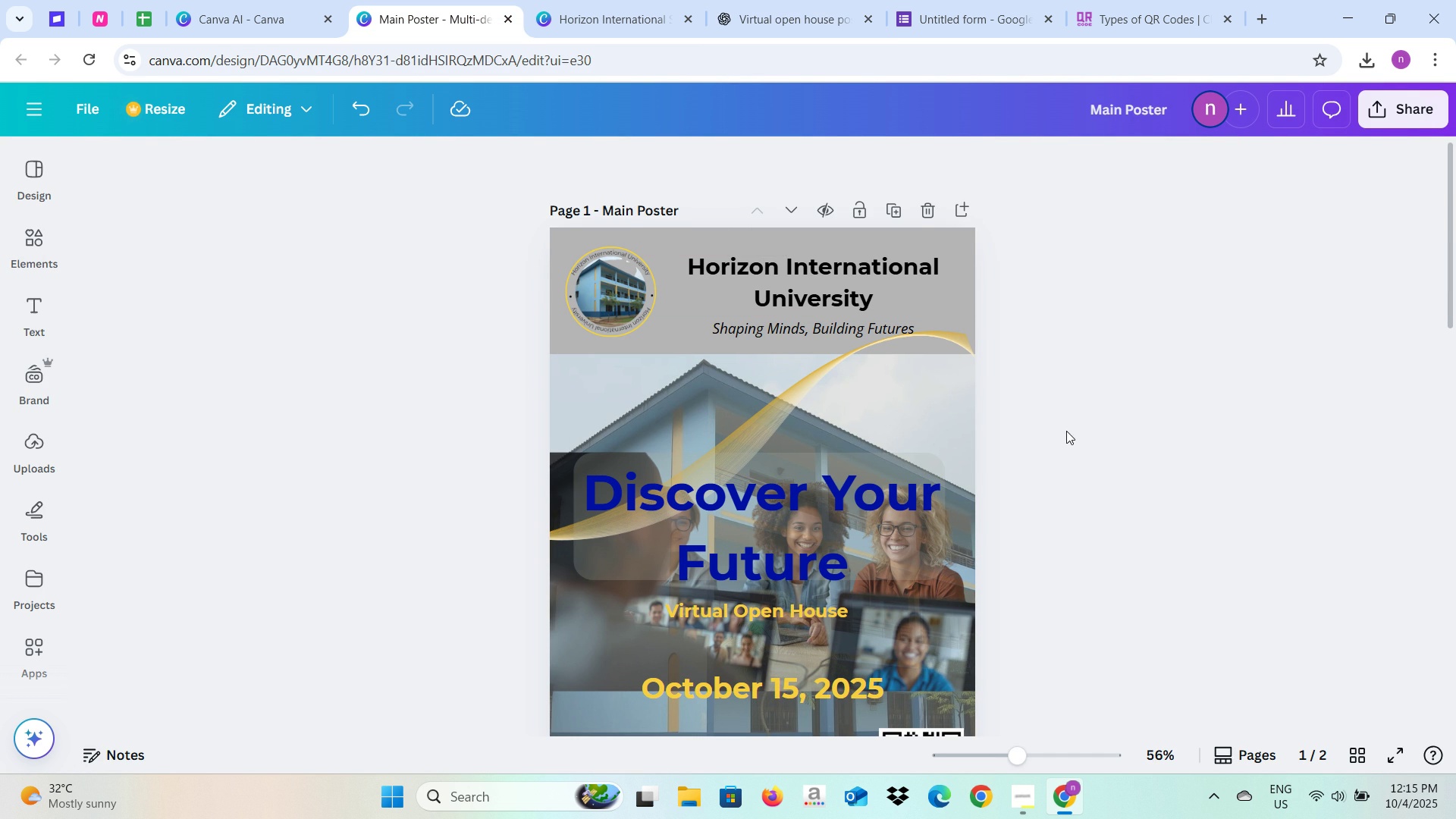 
scroll: coordinate [1066, 441], scroll_direction: down, amount: 2.0
 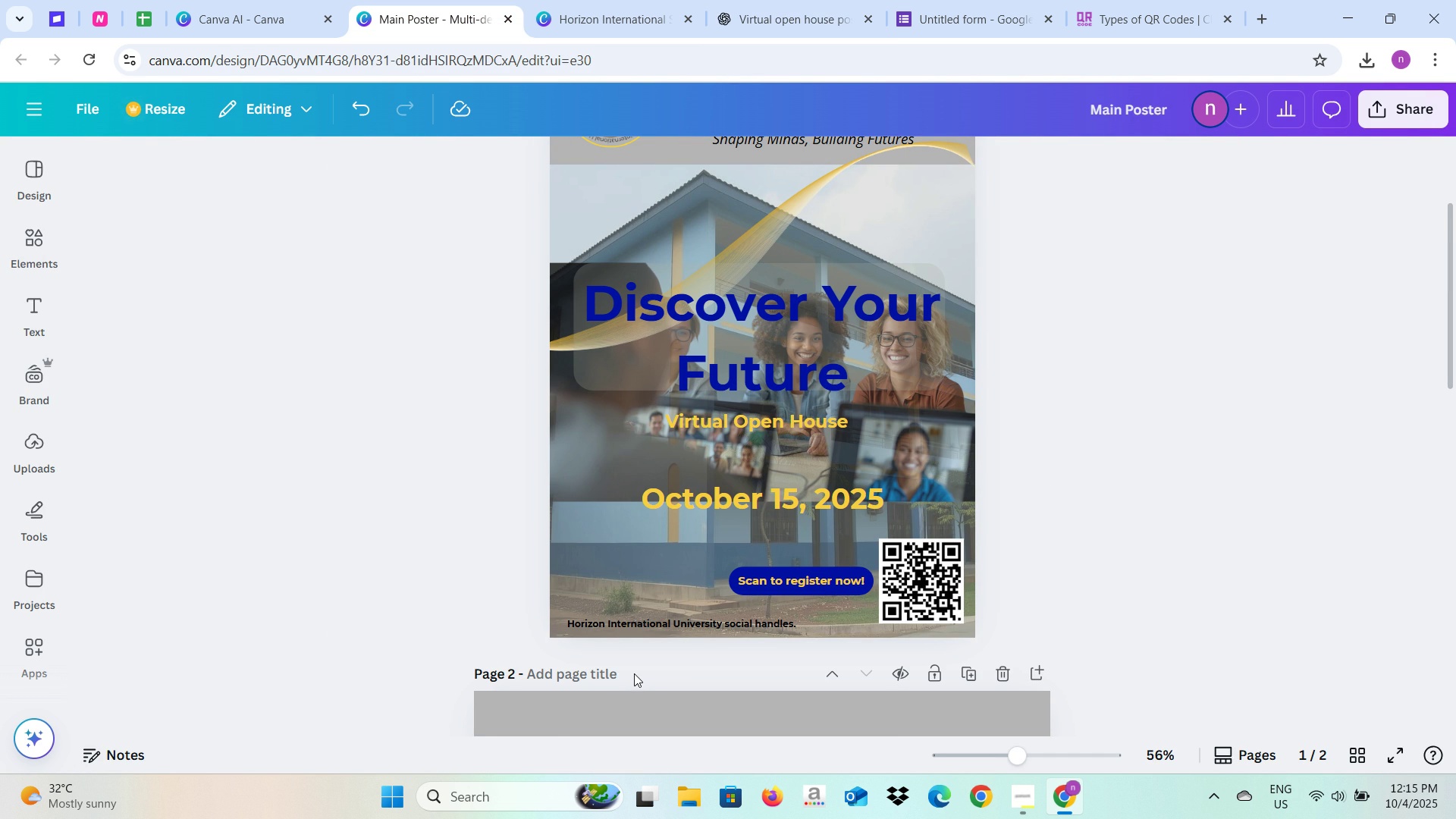 
double_click([620, 676])
 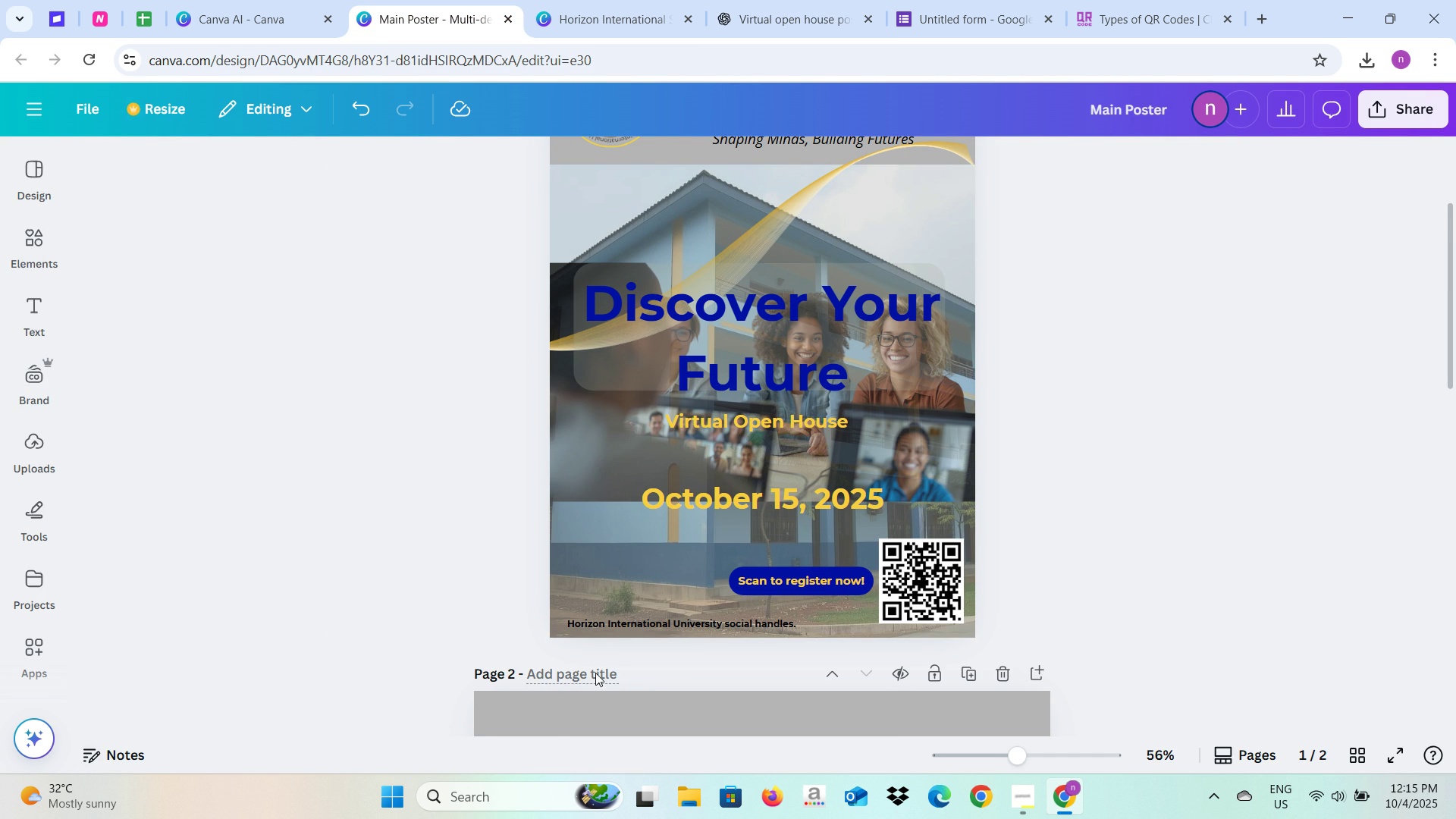 
triple_click([595, 673])
 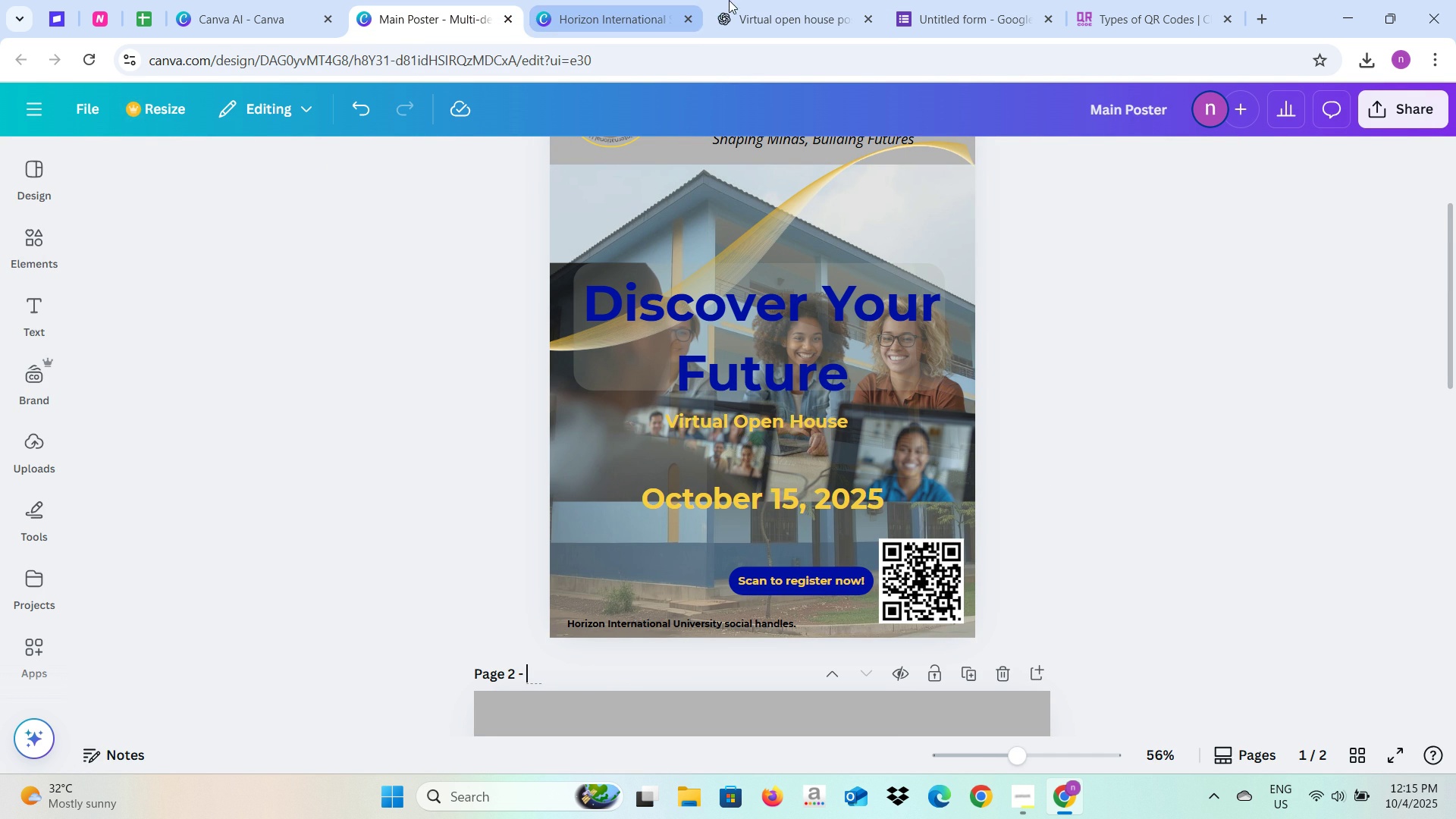 
left_click([751, 0])
 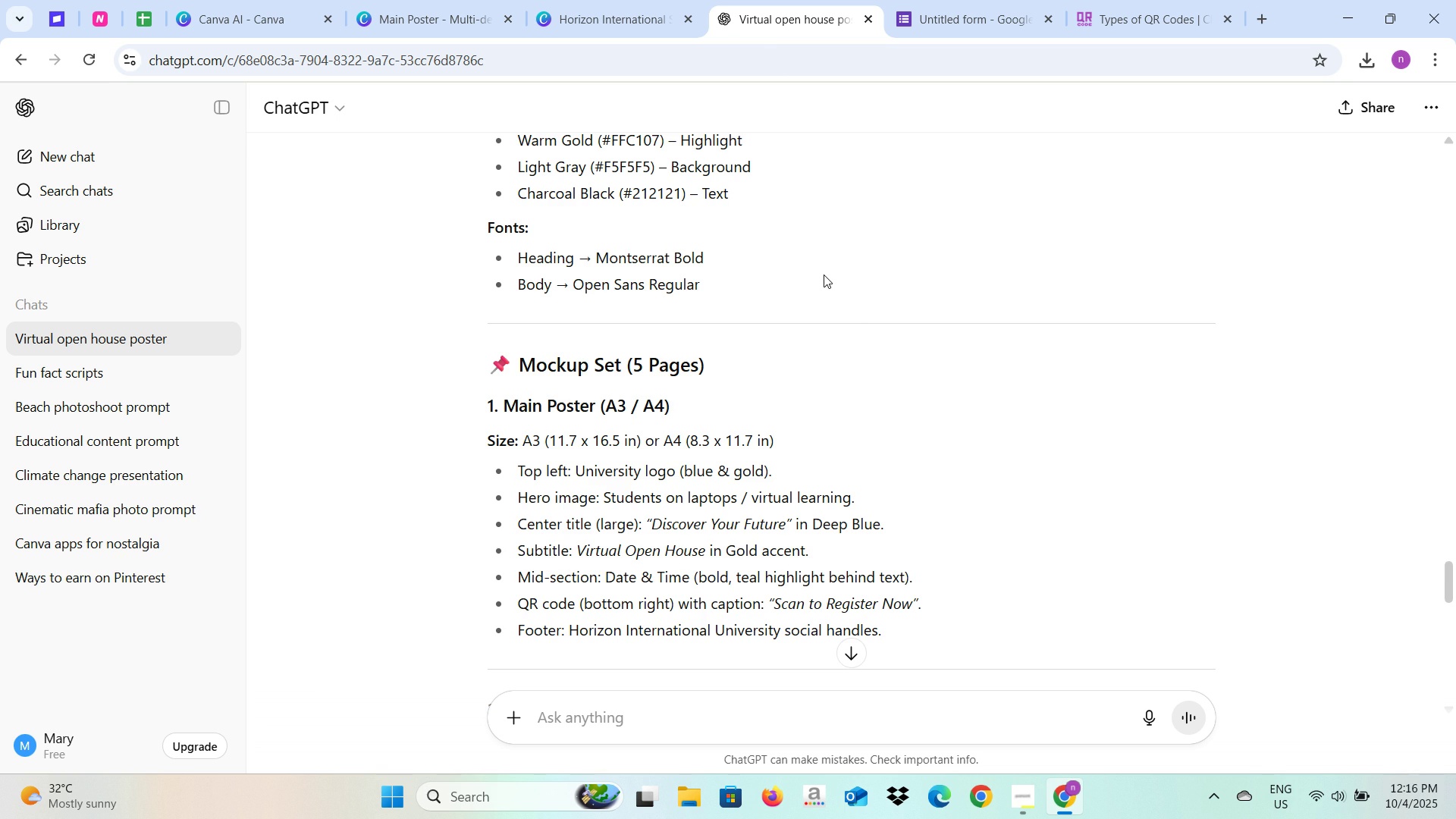 
scroll: coordinate [862, 363], scroll_direction: down, amount: 3.0